 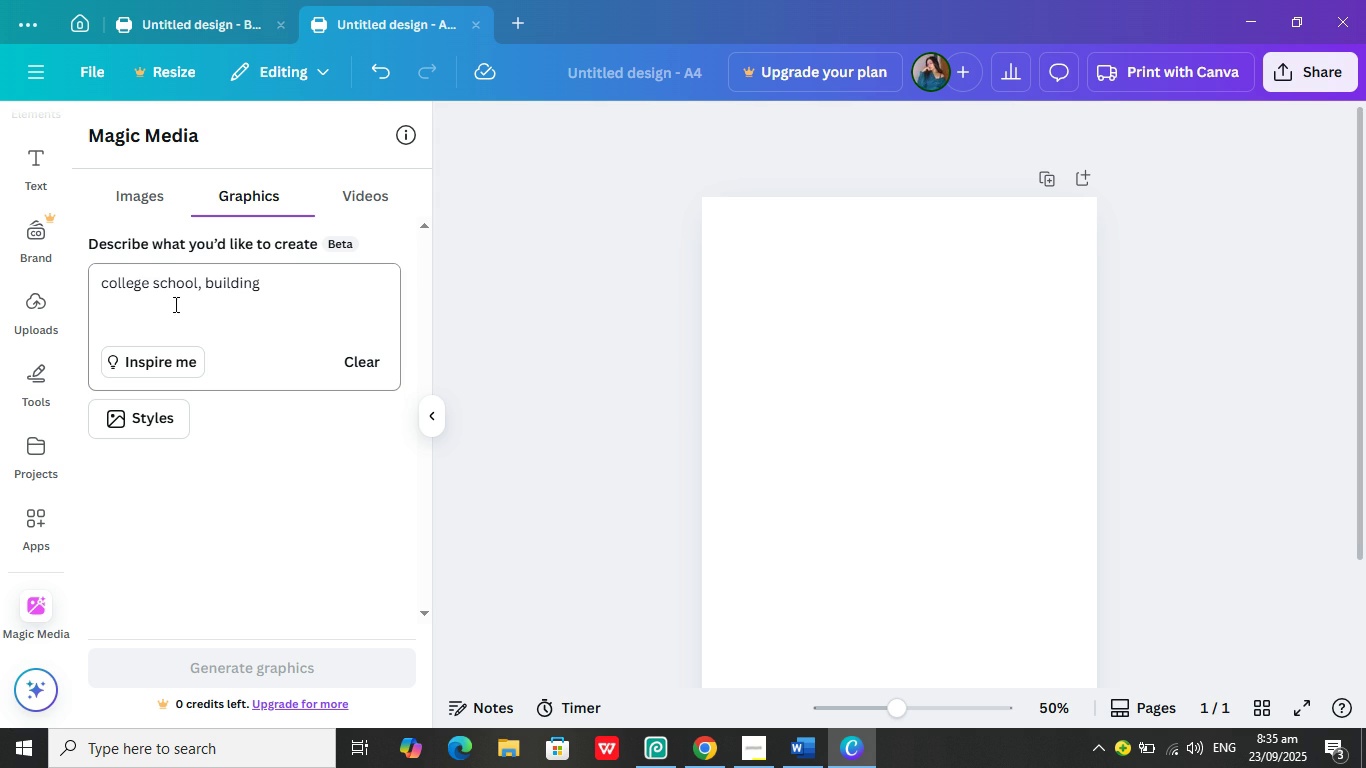 
left_click([272, 292])
 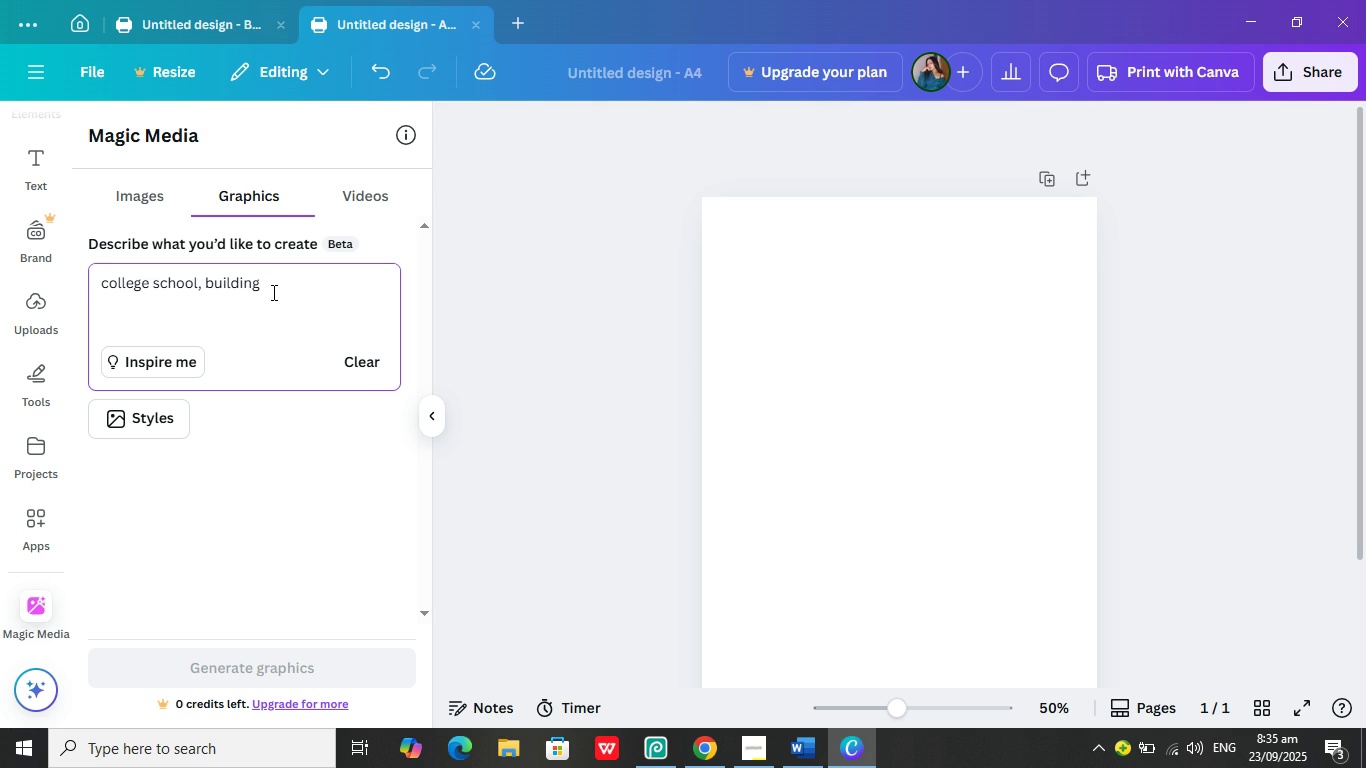 
key(Backspace)
 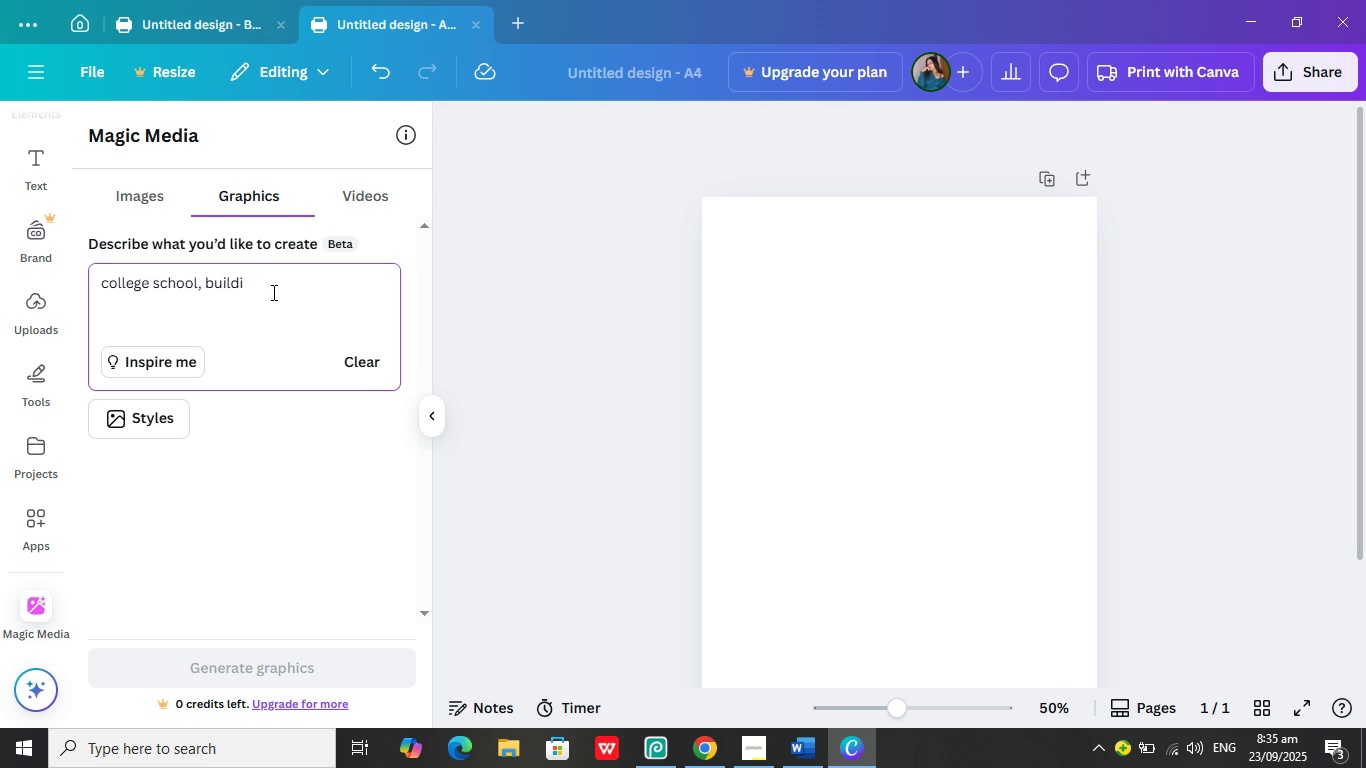 
key(Backspace)
 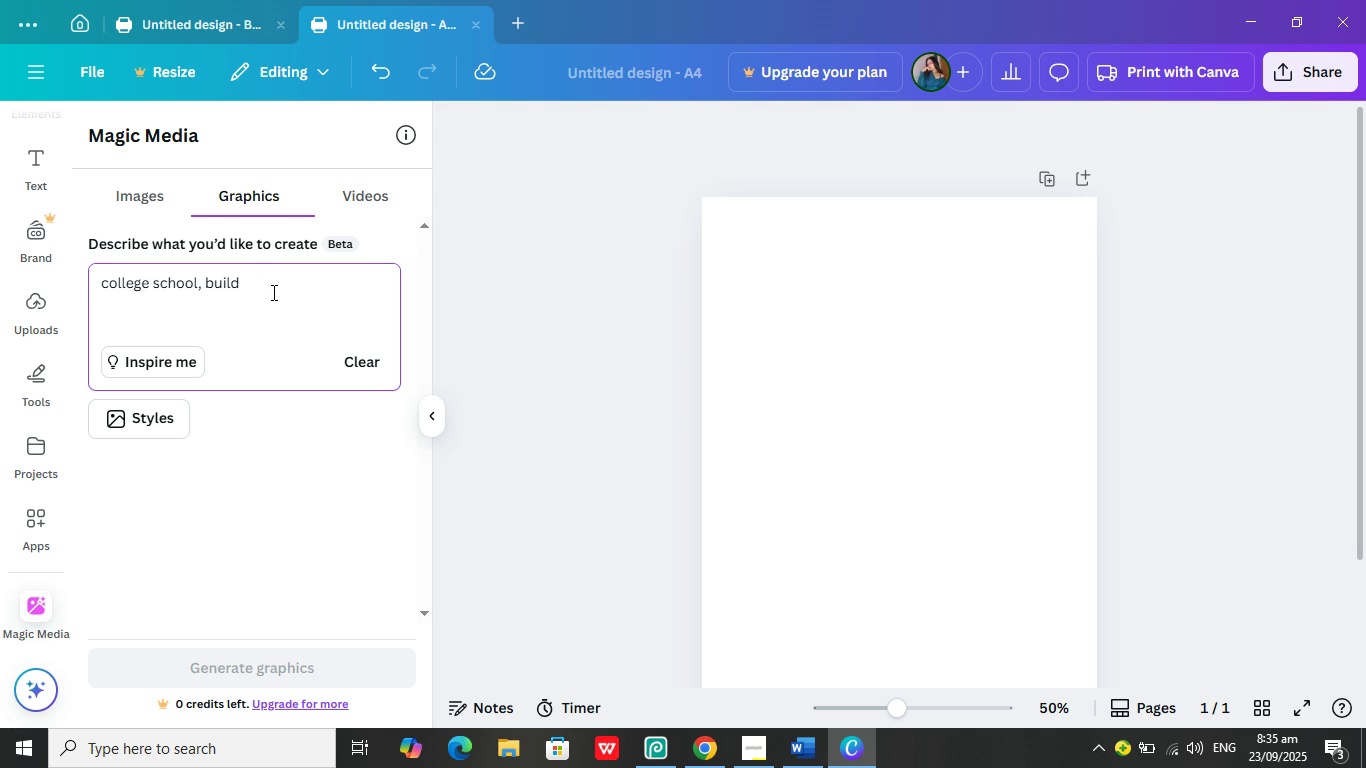 
key(Backspace)
 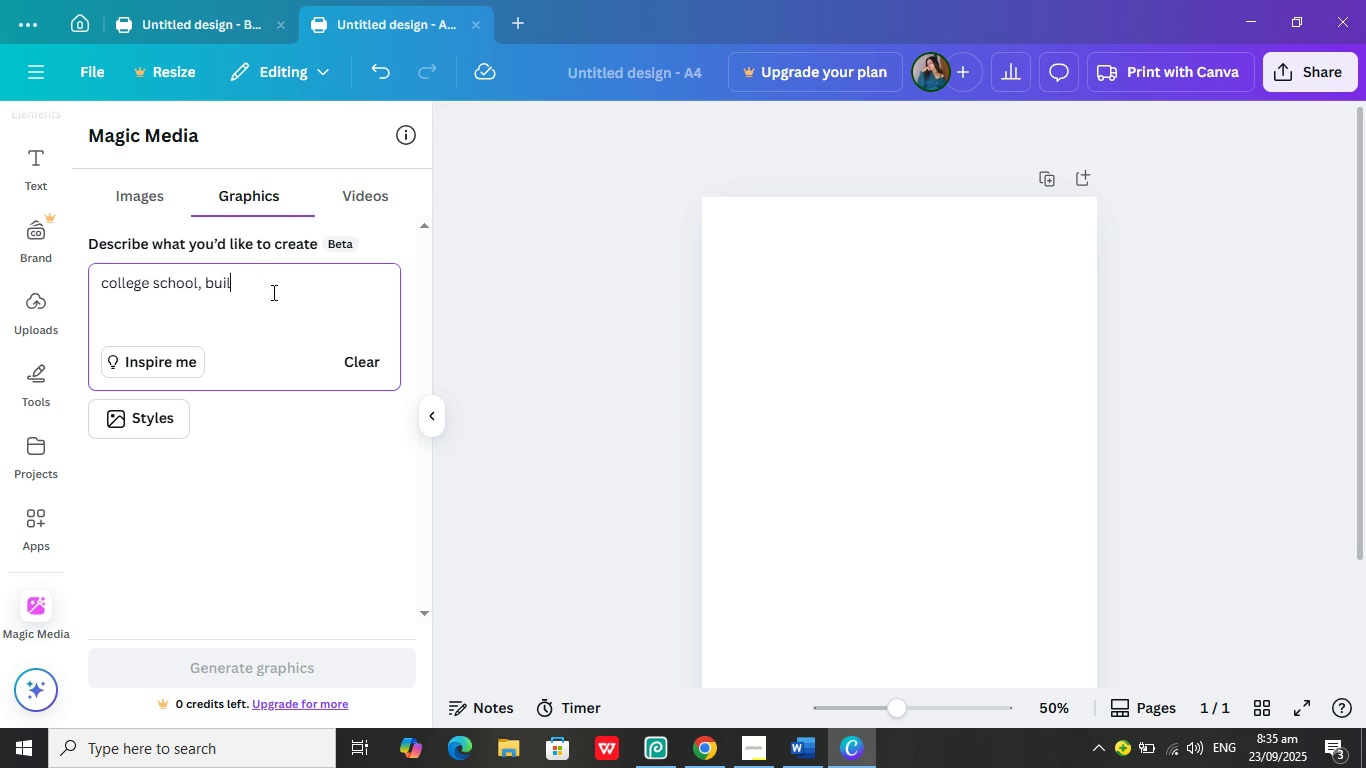 
key(Backspace)
 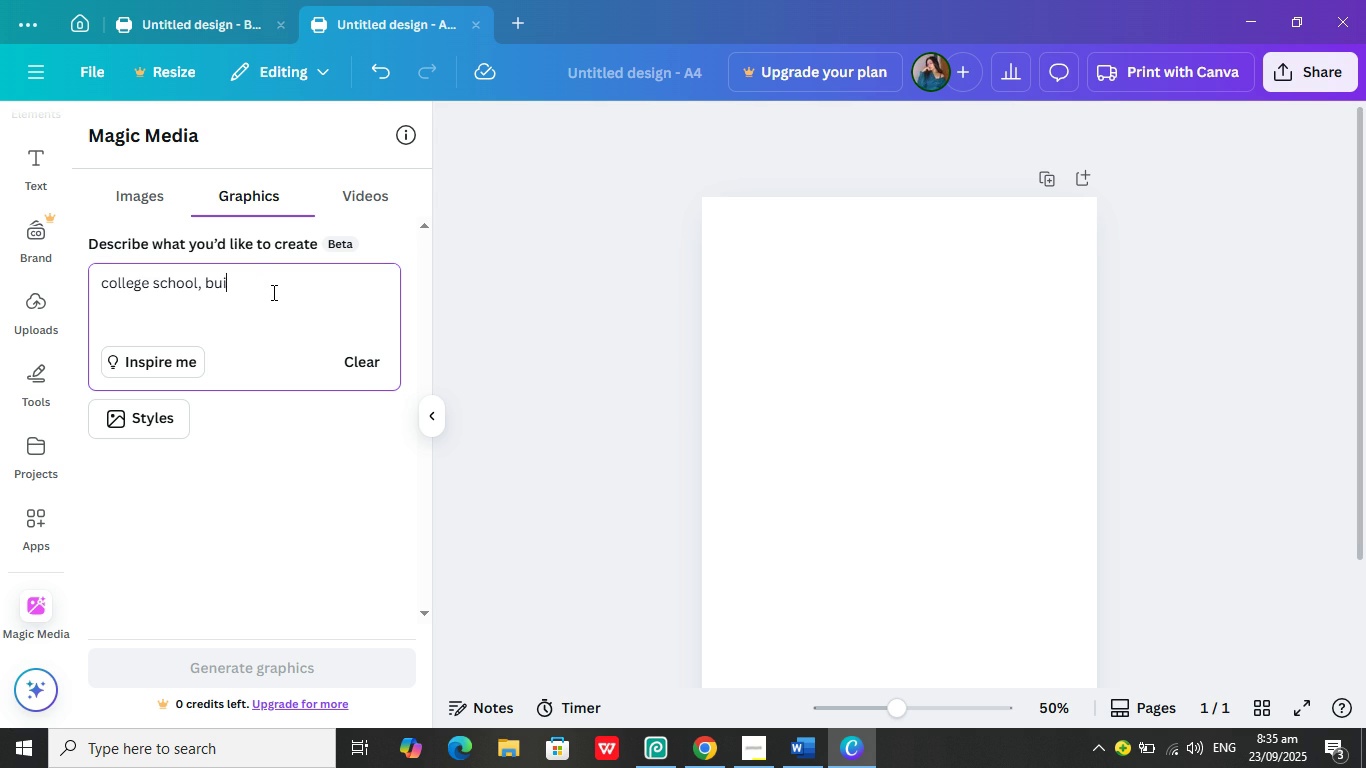 
key(Backspace)
 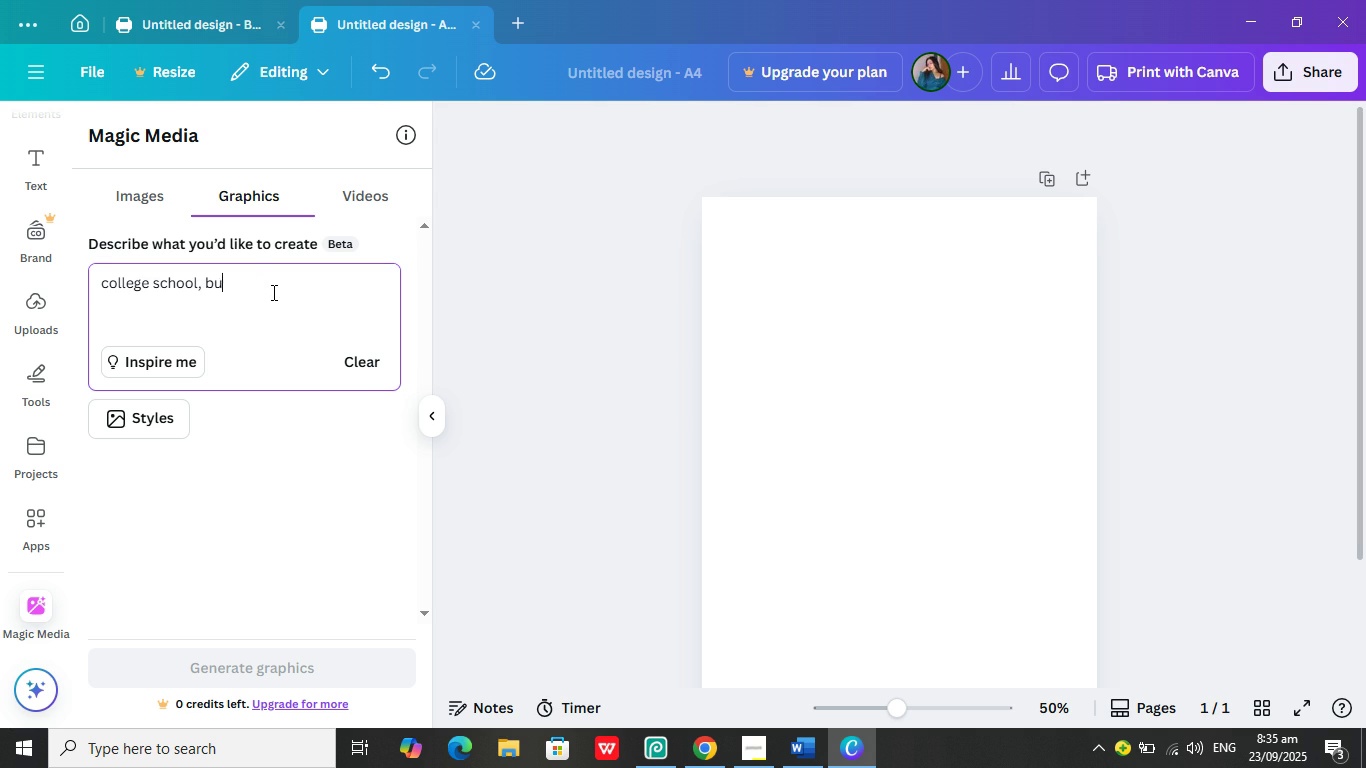 
key(Backspace)
 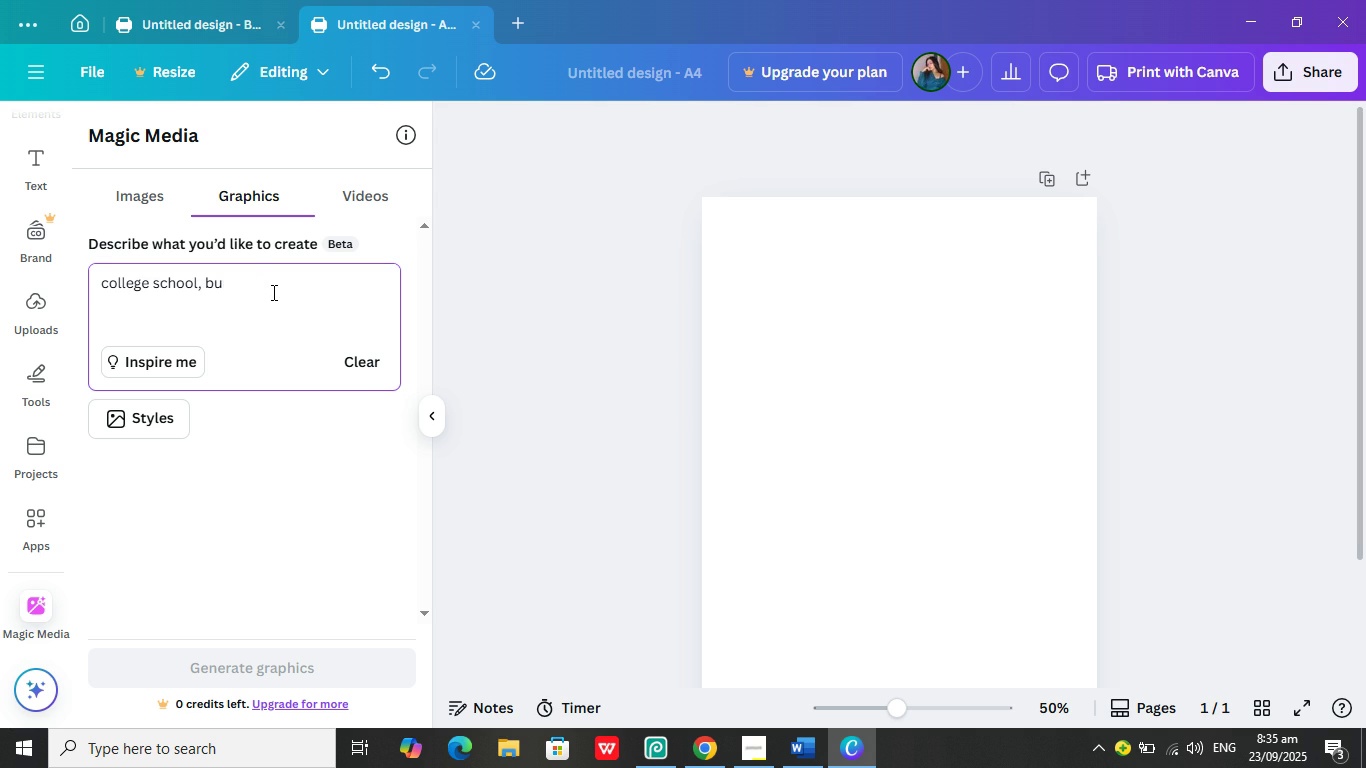 
key(Backspace)